 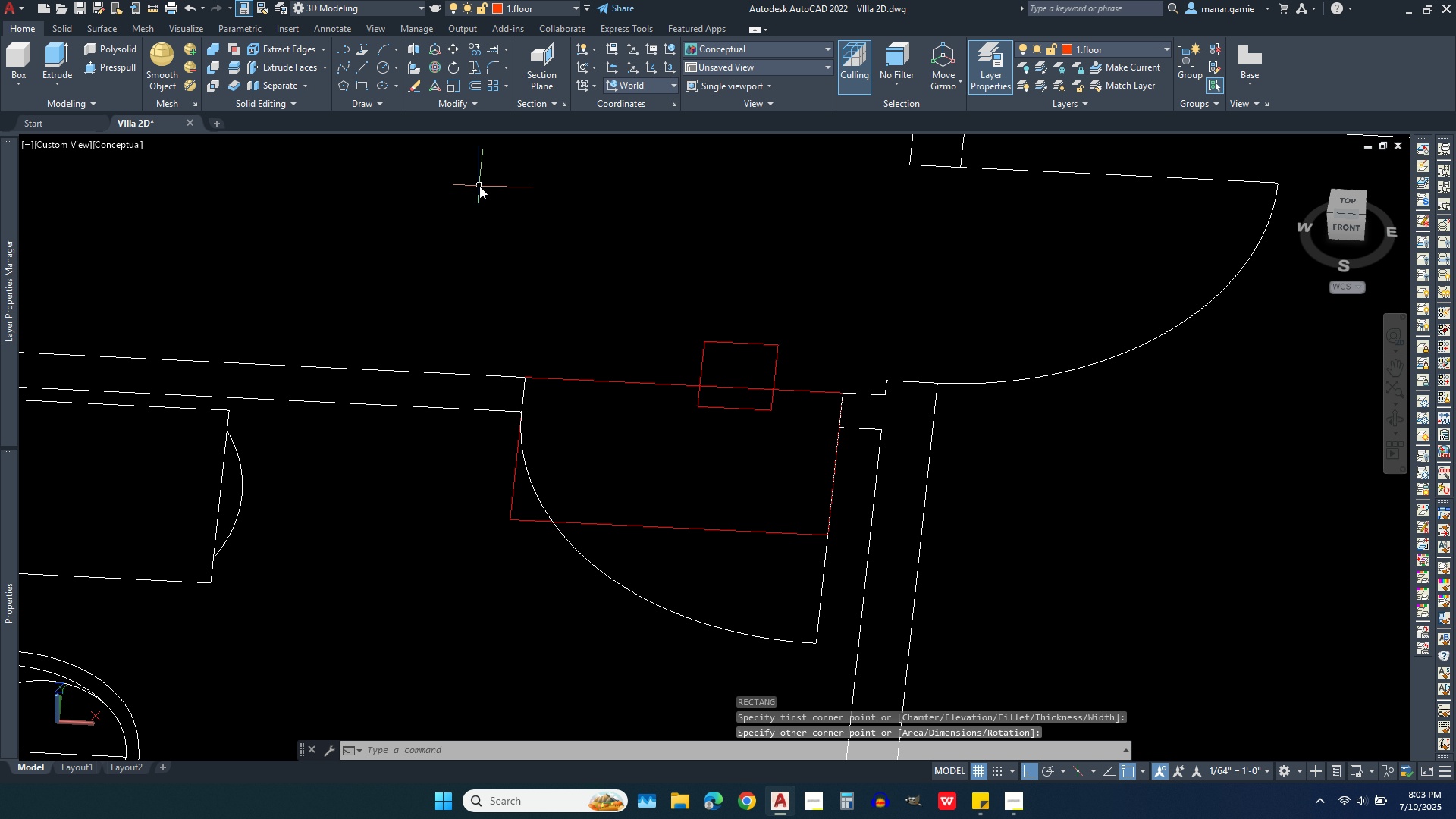 
key(Escape)
 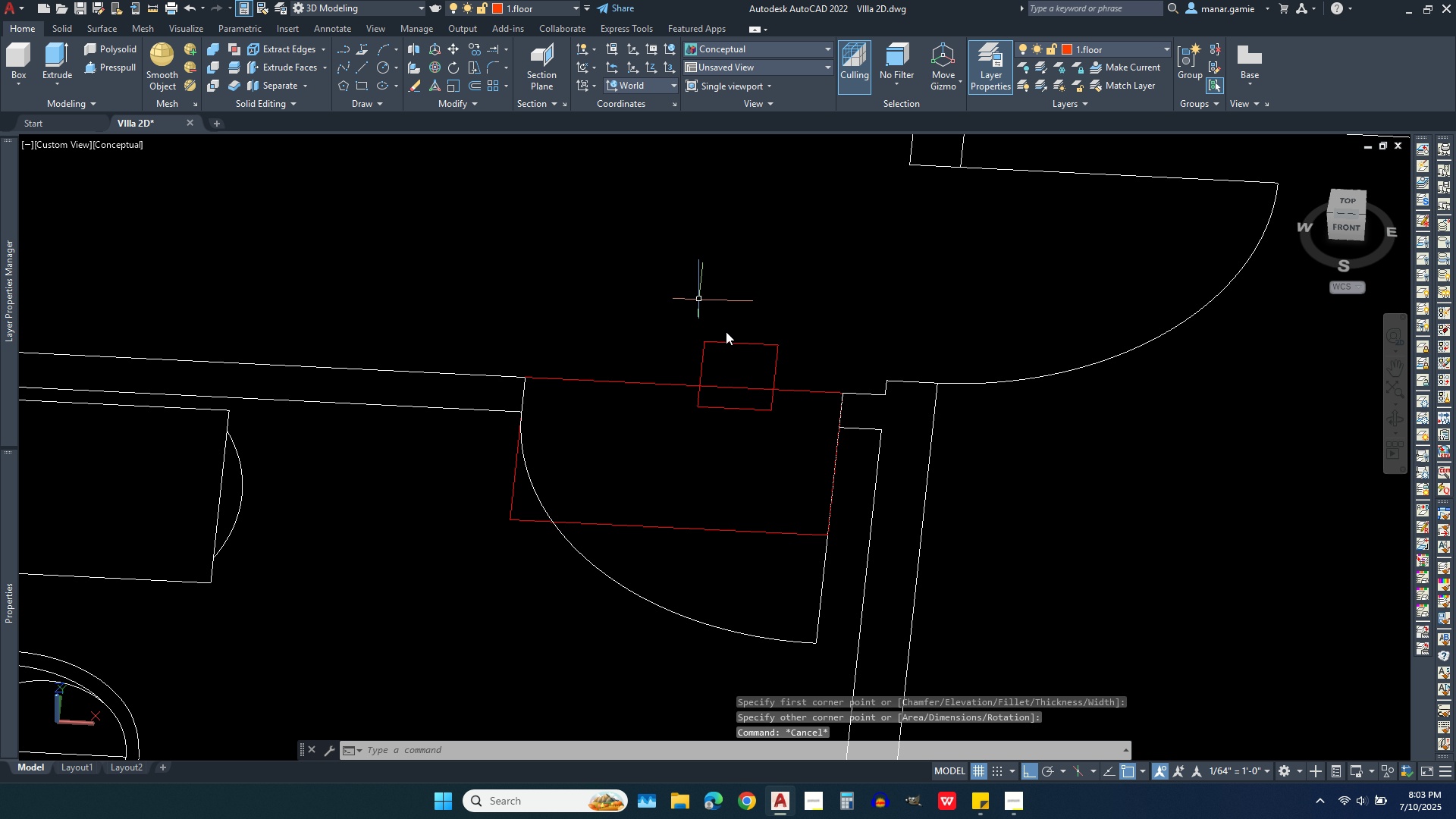 
key(Escape)
 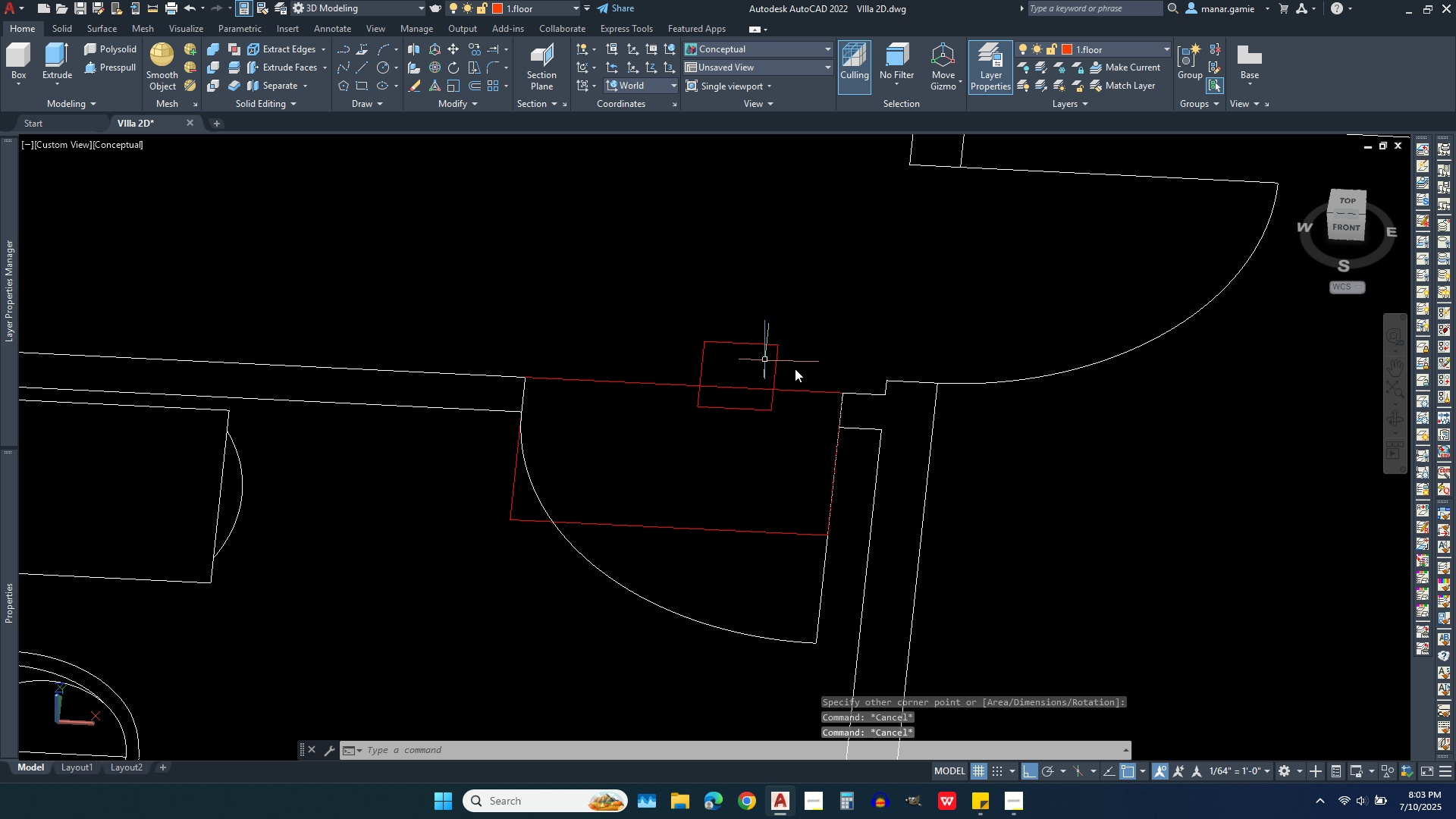 
key(Escape)
 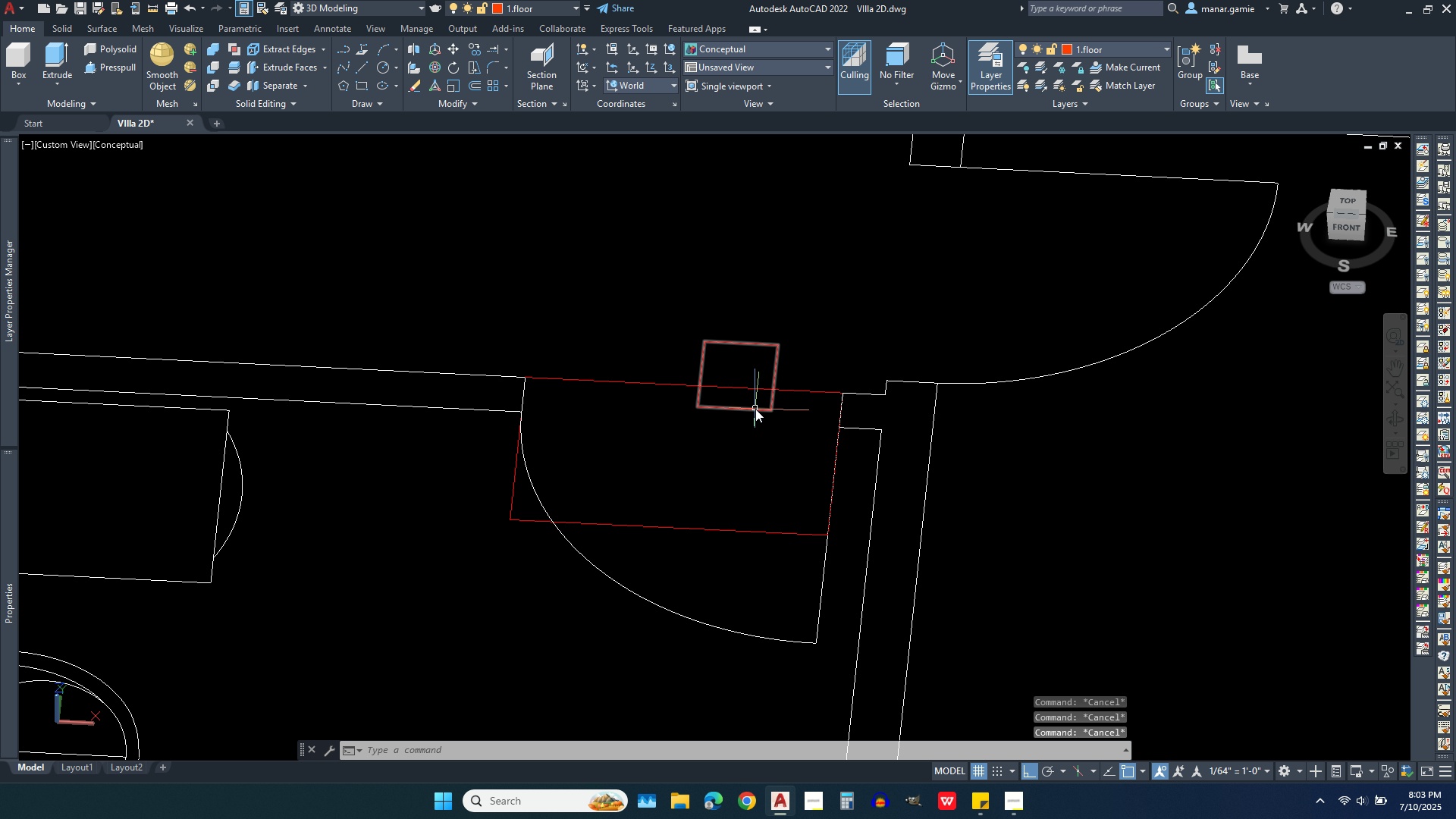 
left_click([755, 409])
 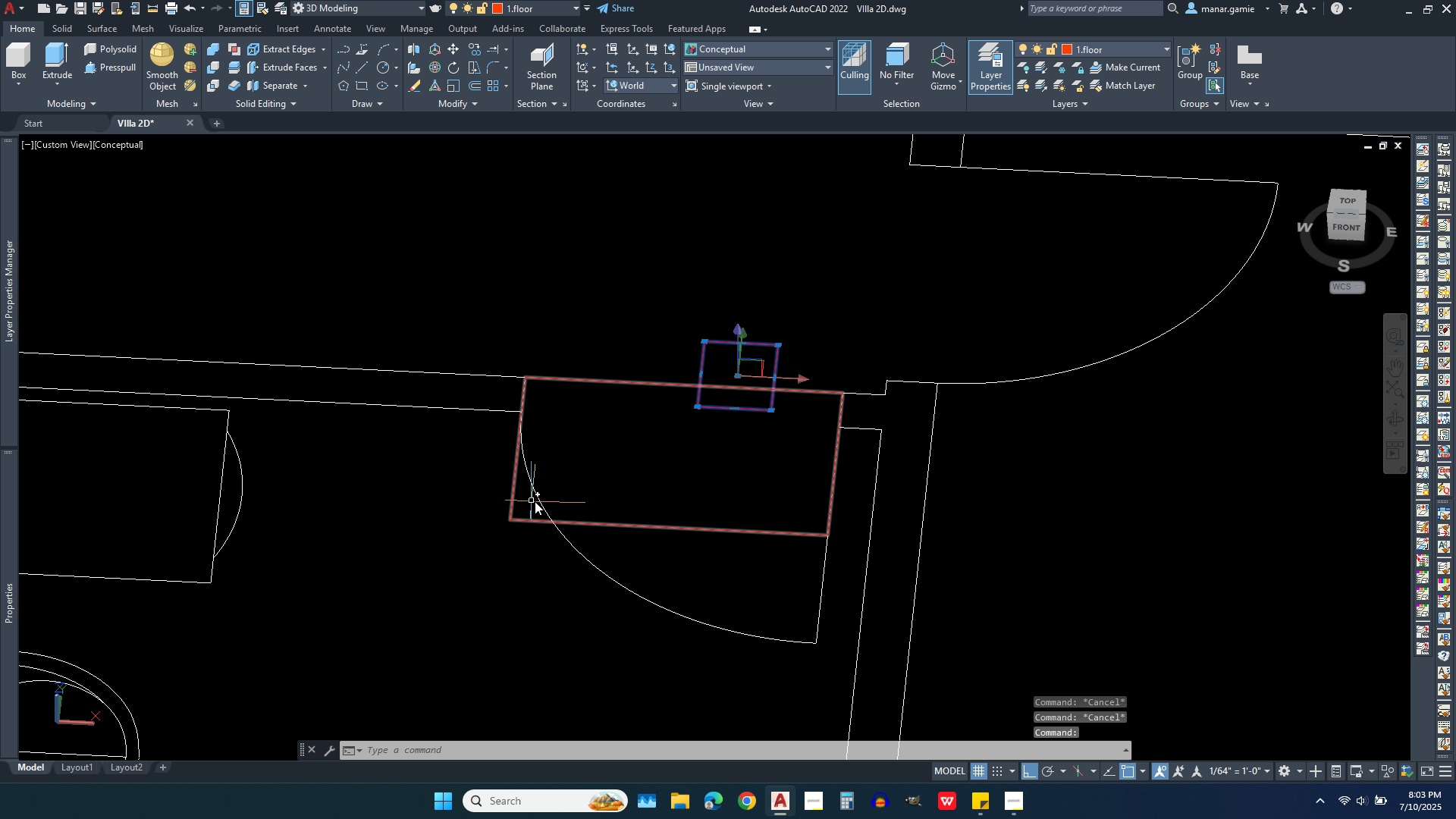 
key(Delete)
 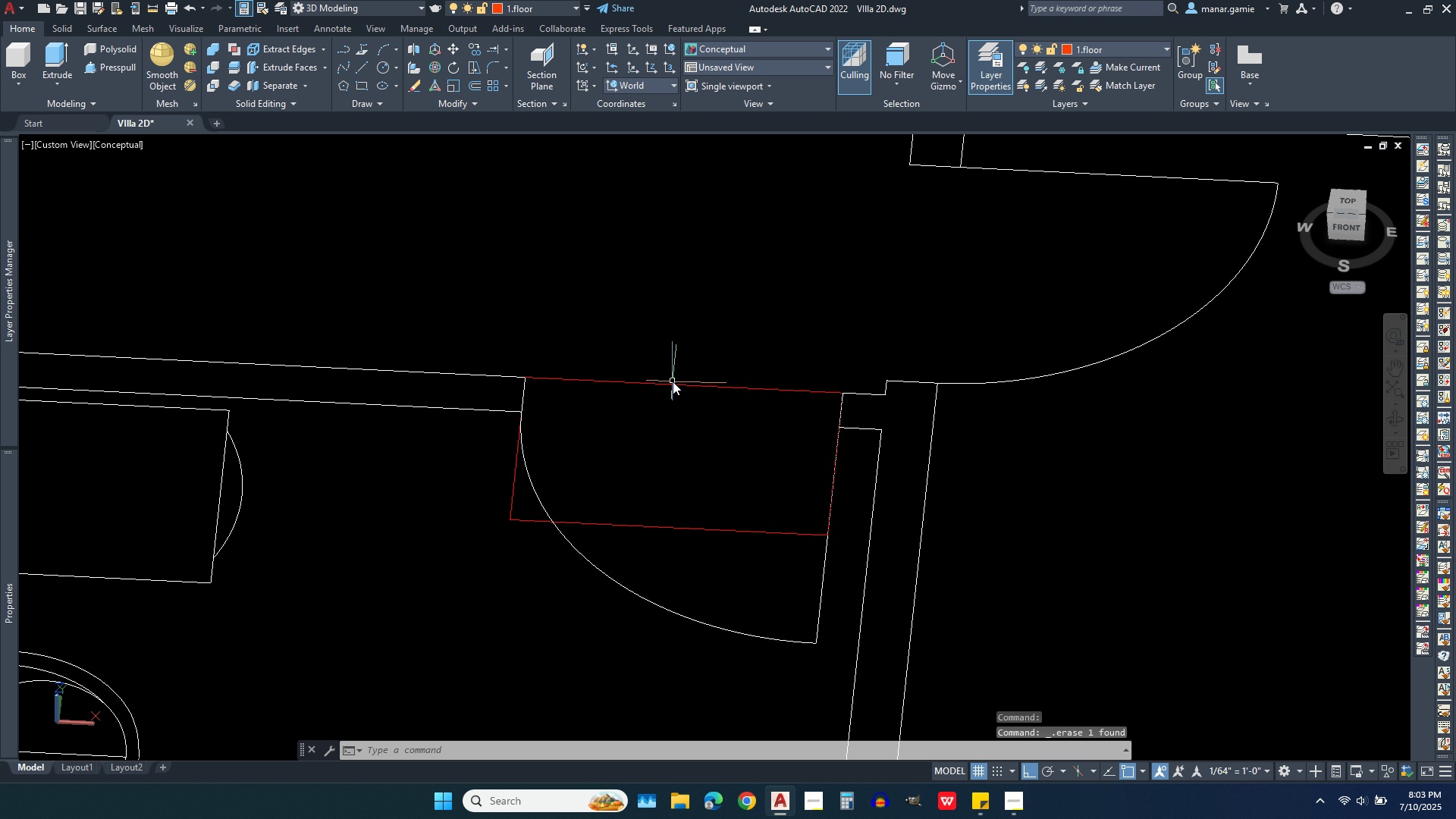 
left_click([673, 387])
 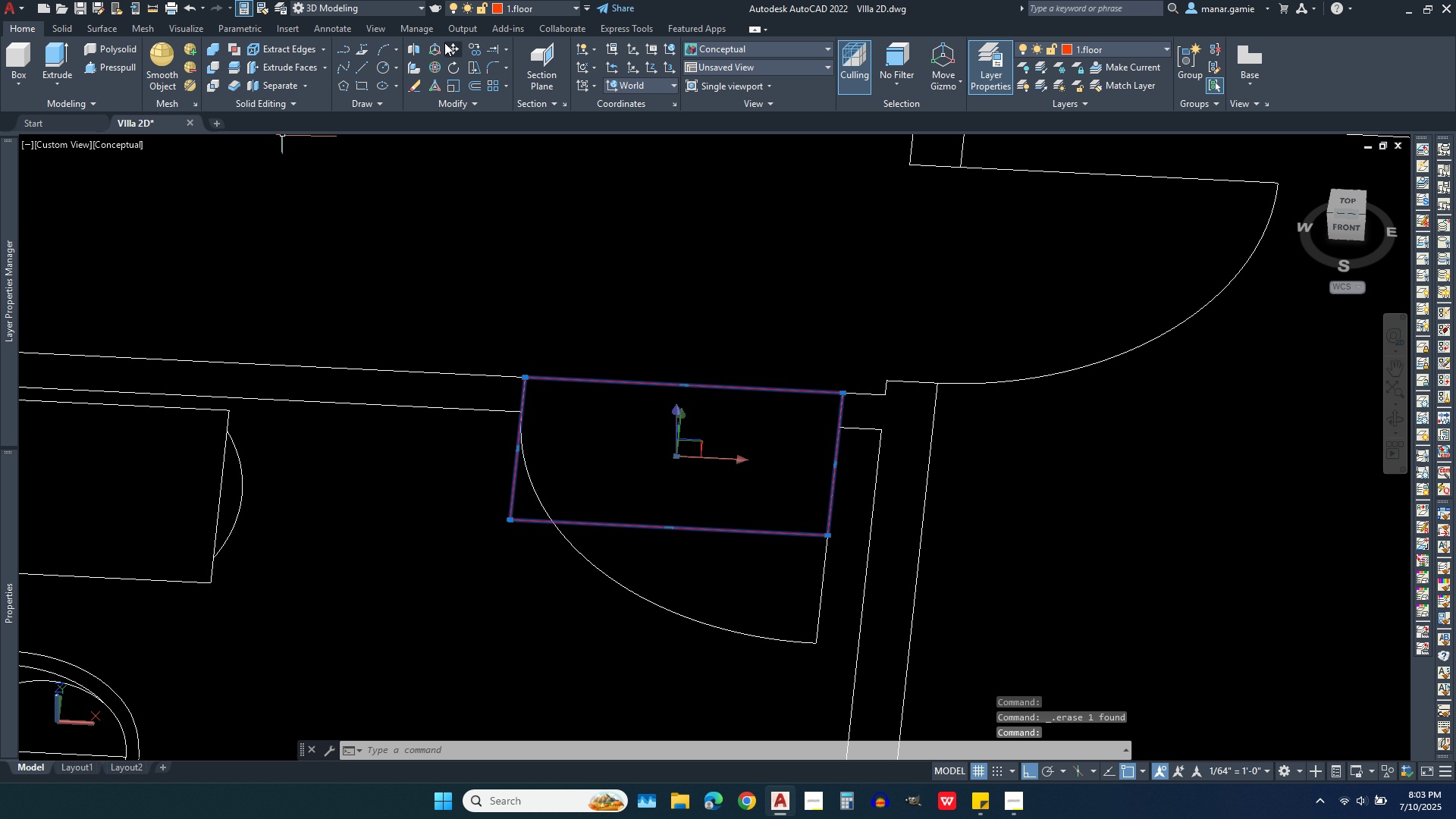 
left_click([452, 45])
 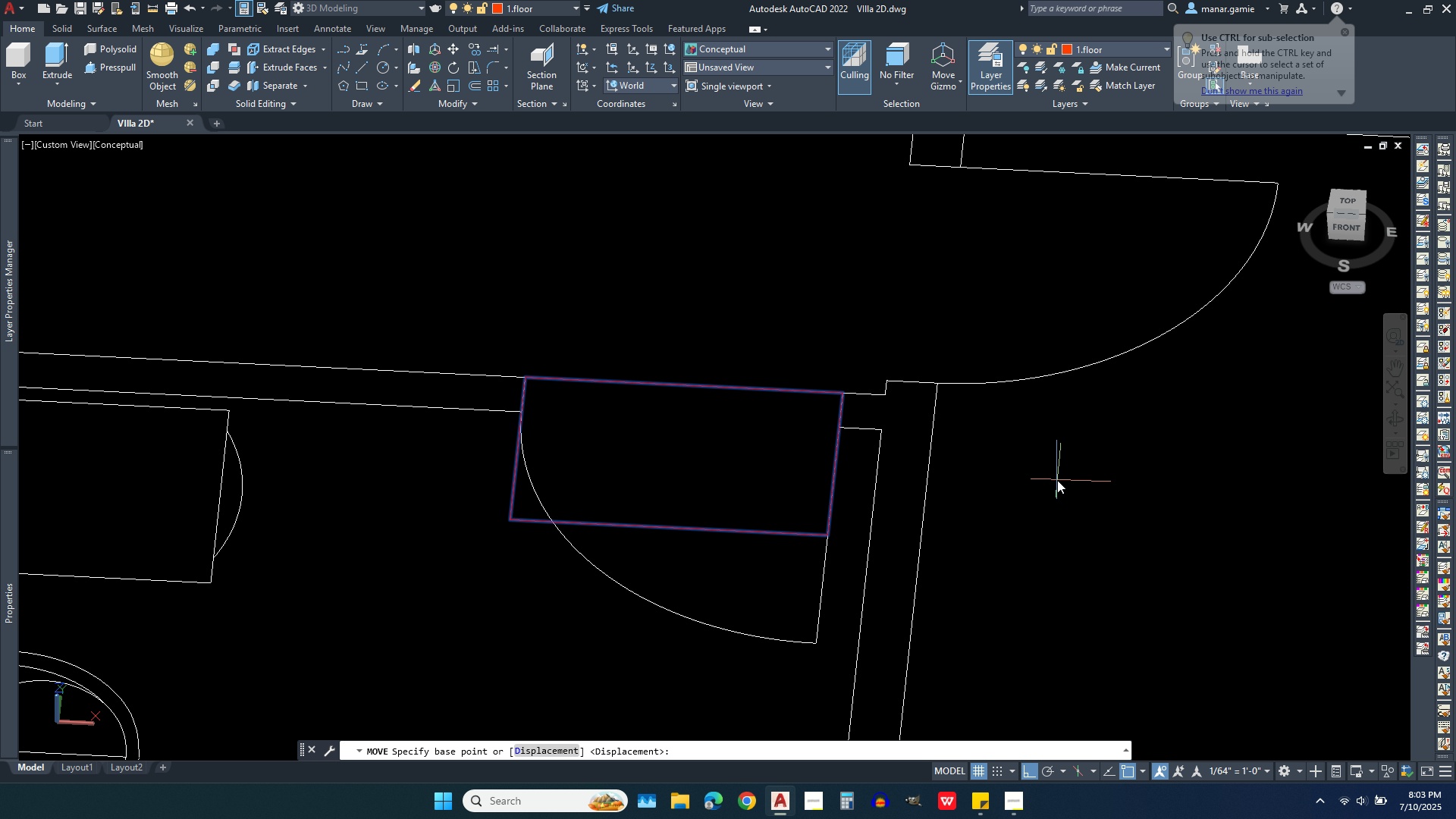 
left_click([1057, 480])
 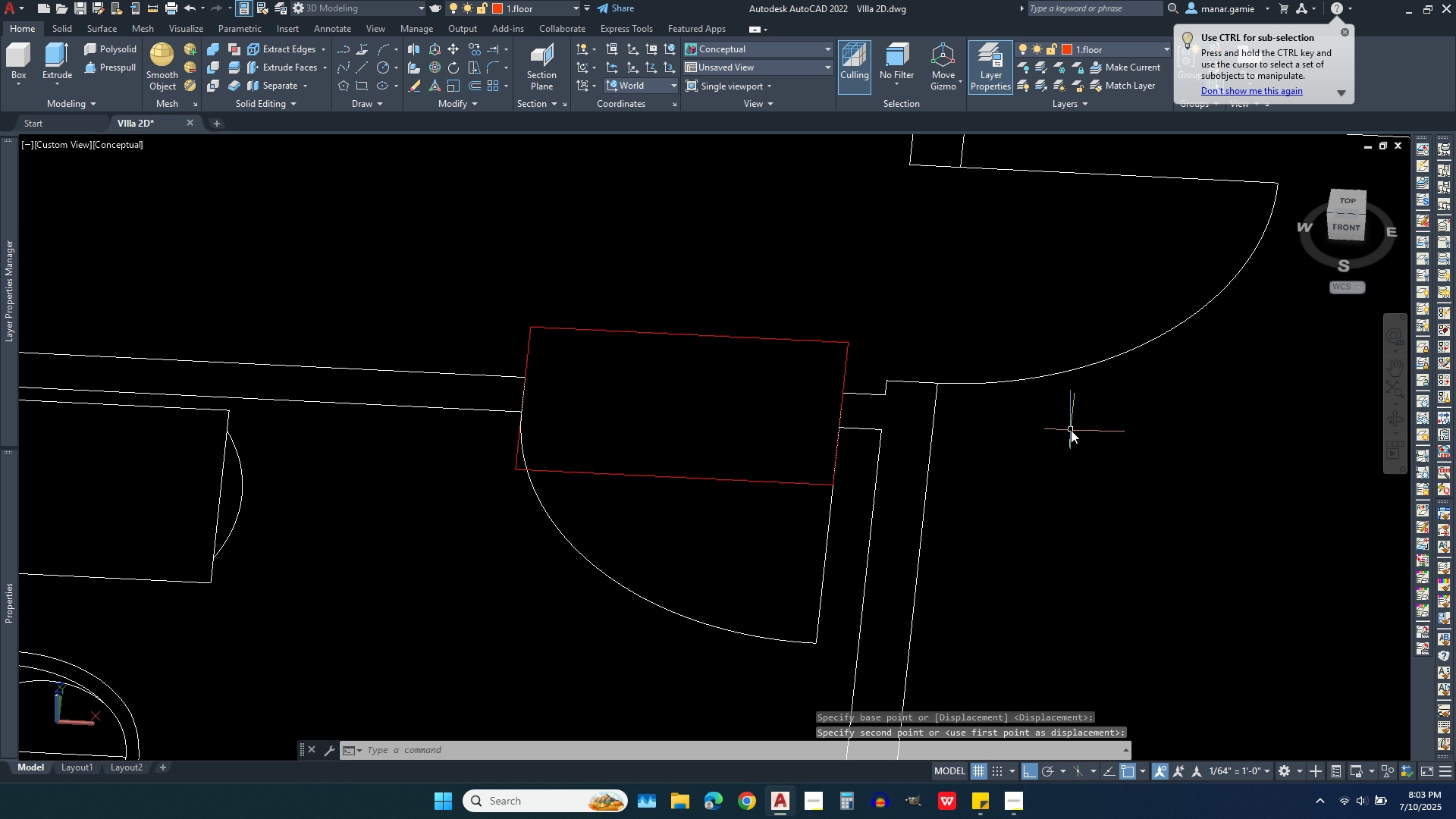 
left_click([1071, 430])
 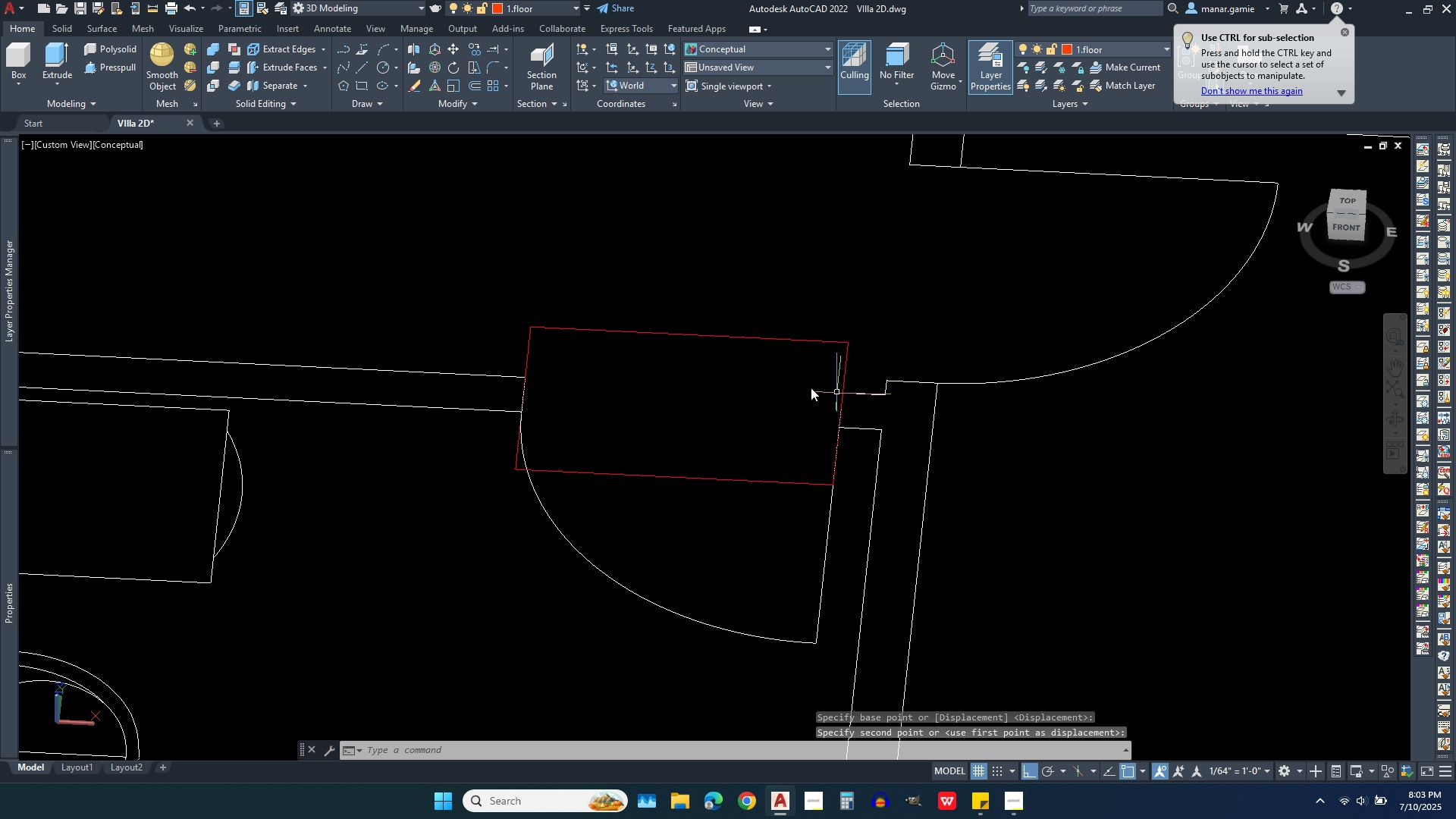 
scroll: coordinate [774, 379], scroll_direction: down, amount: 2.0
 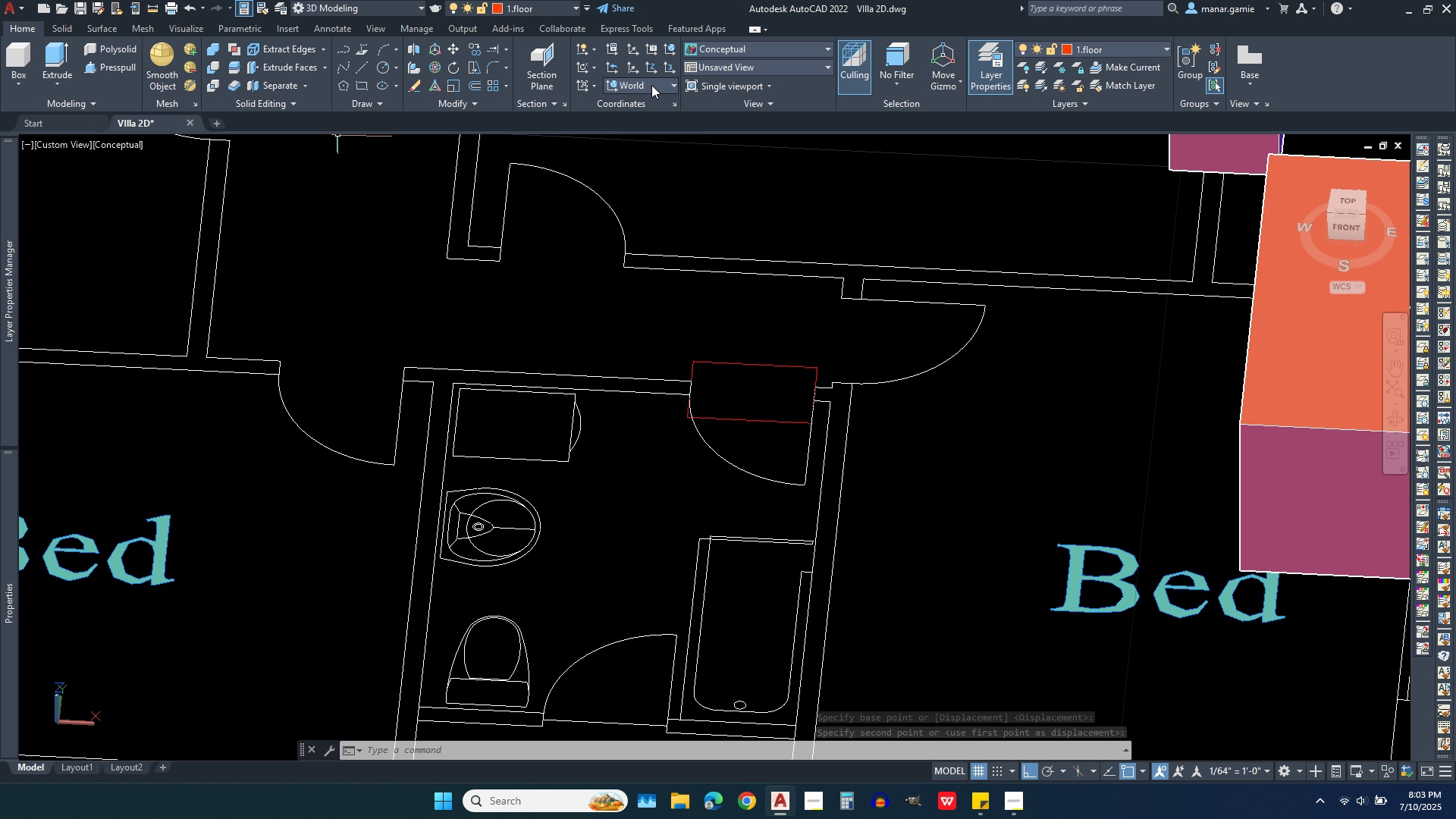 
wait(8.38)
 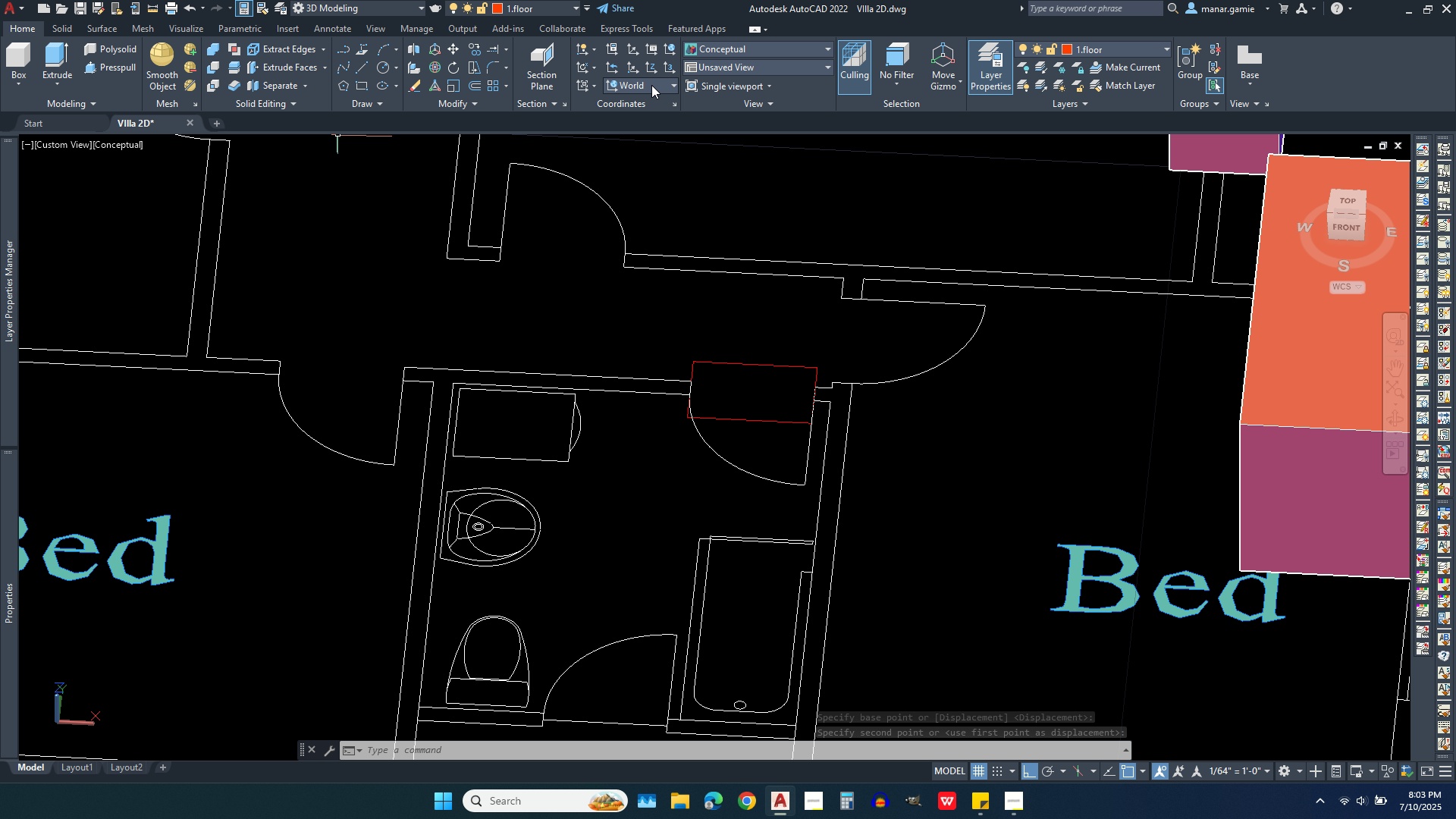 
left_click([1398, 422])